 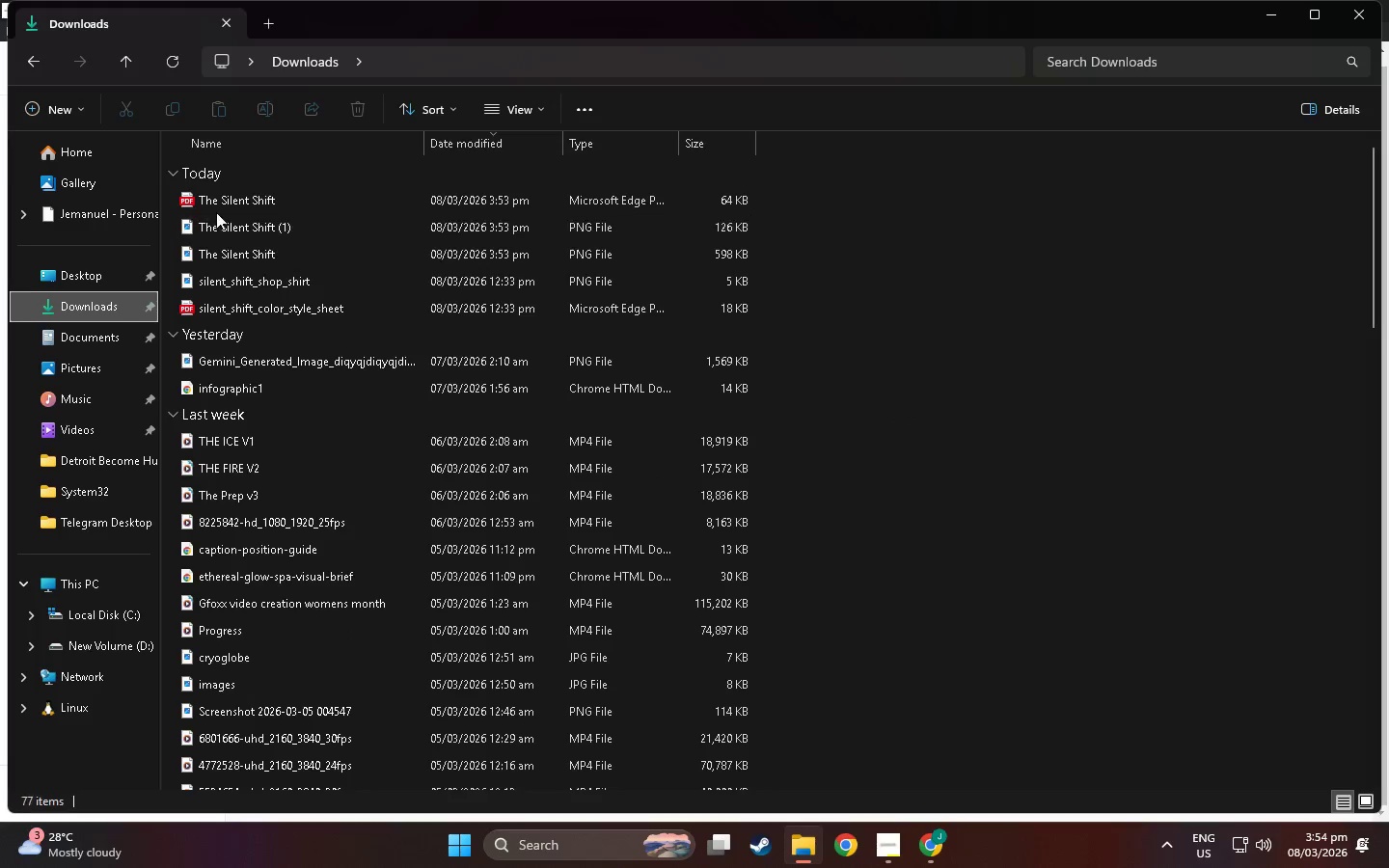 
double_click([238, 284])
 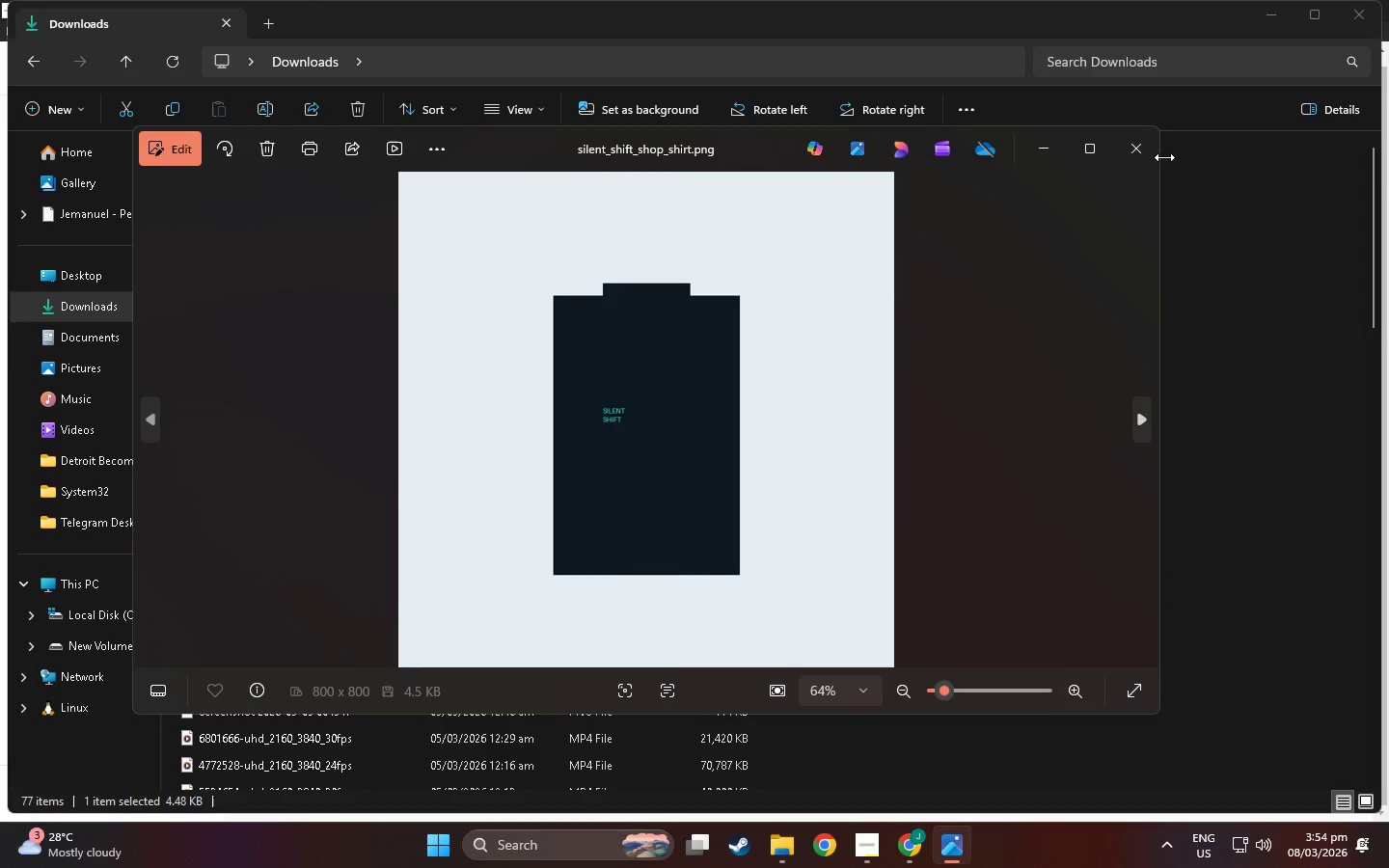 
double_click([1144, 156])
 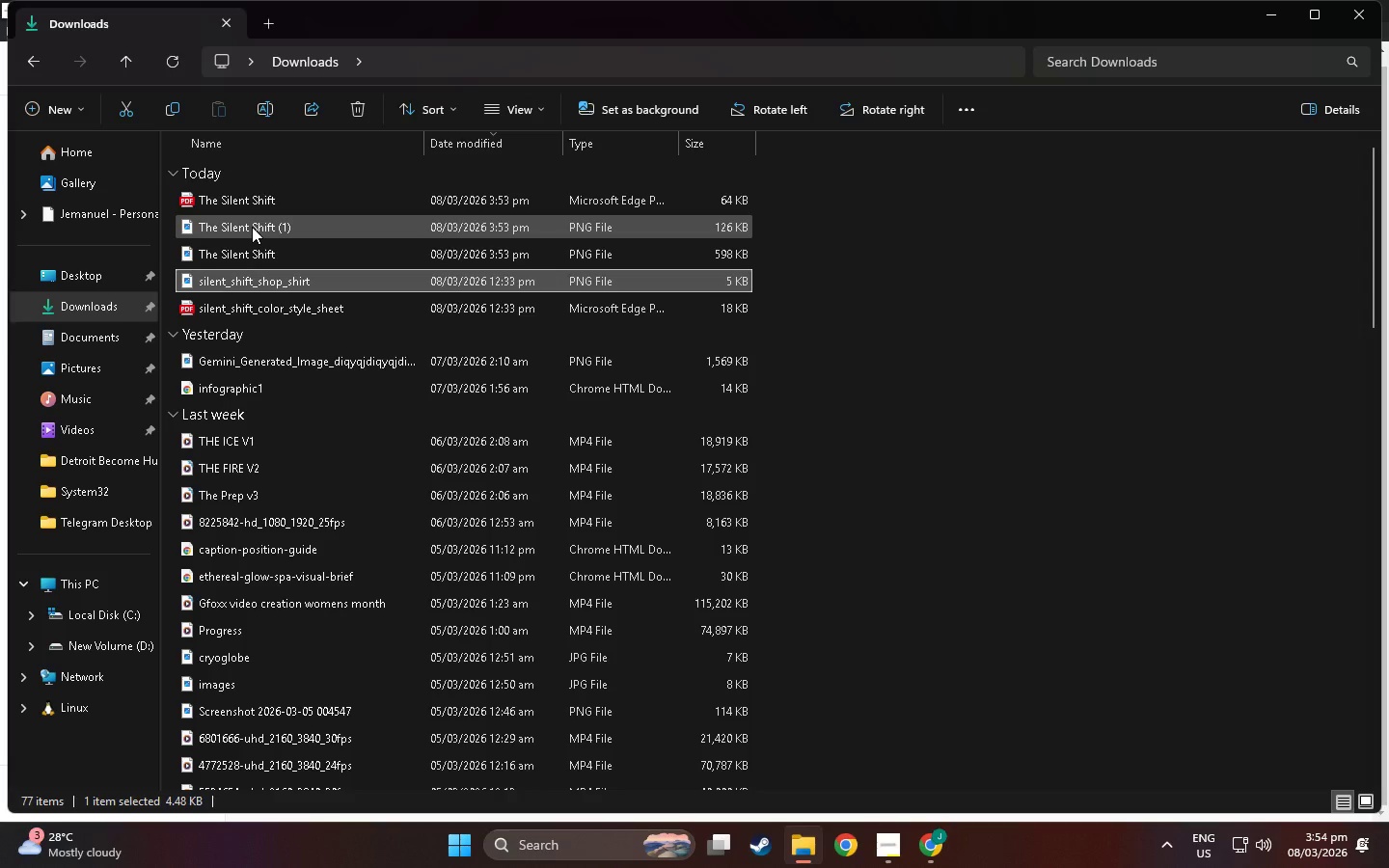 
left_click([252, 227])
 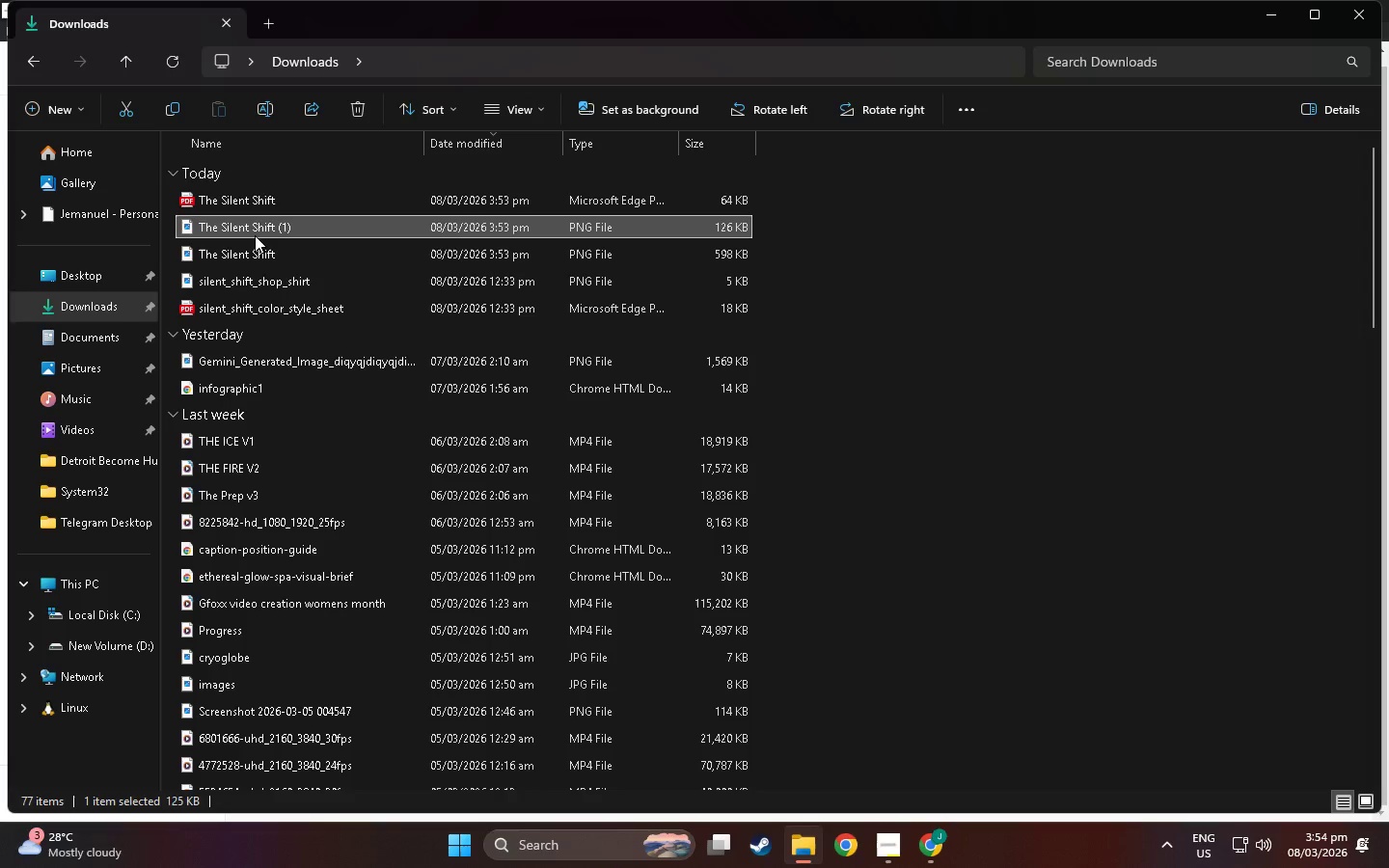 
double_click([255, 229])
 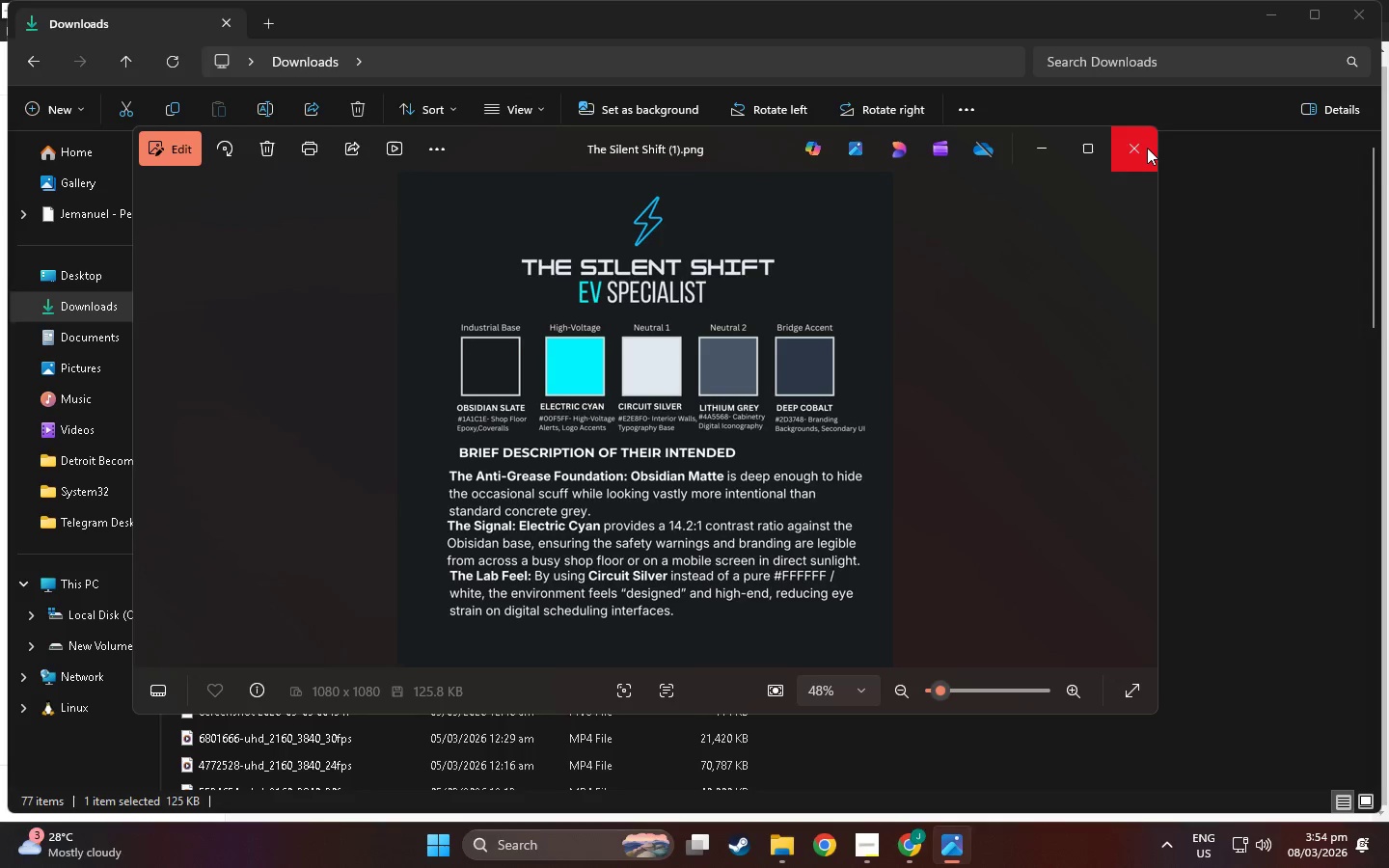 
left_click([1149, 147])
 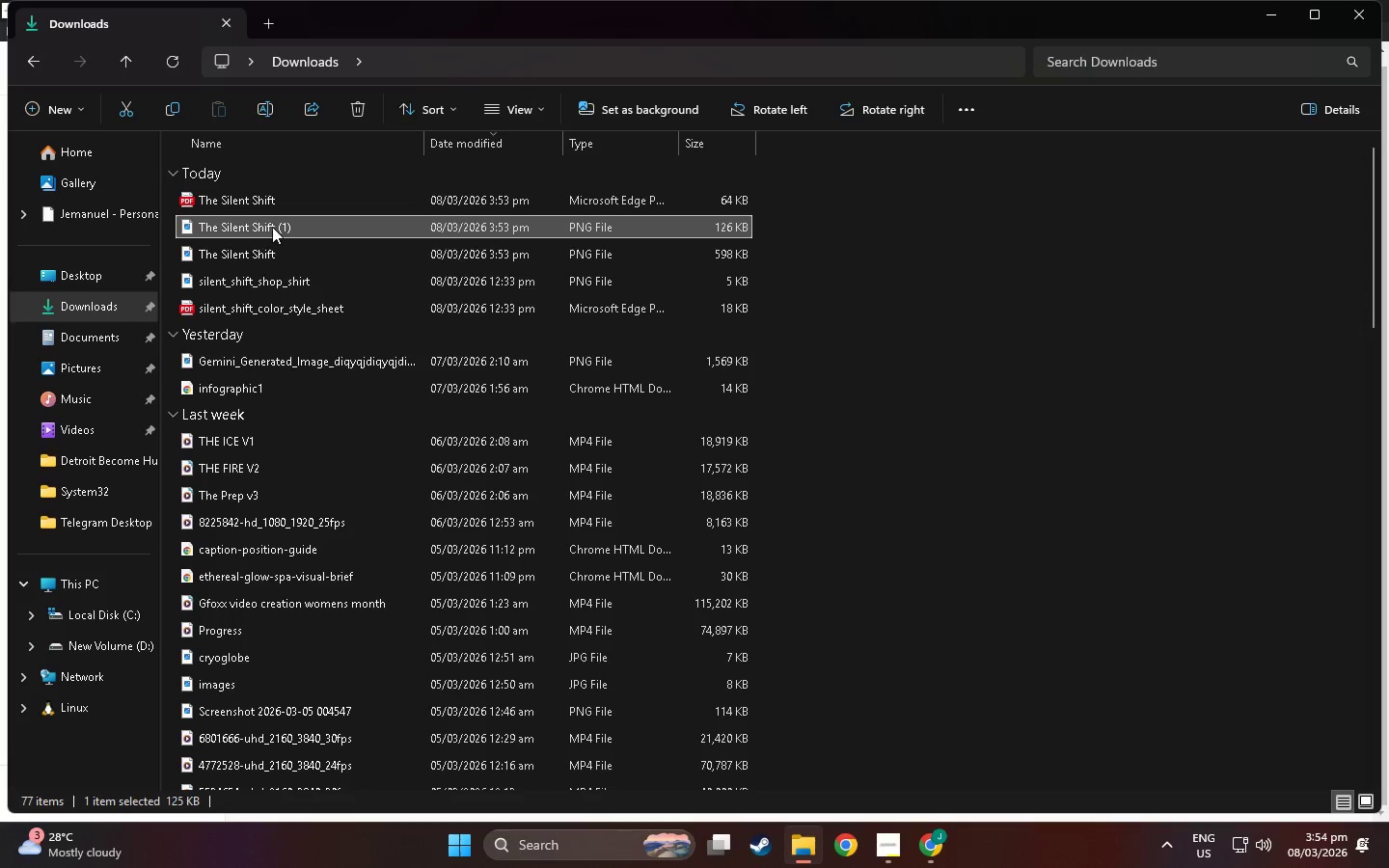 
key(Shift+Delete)
 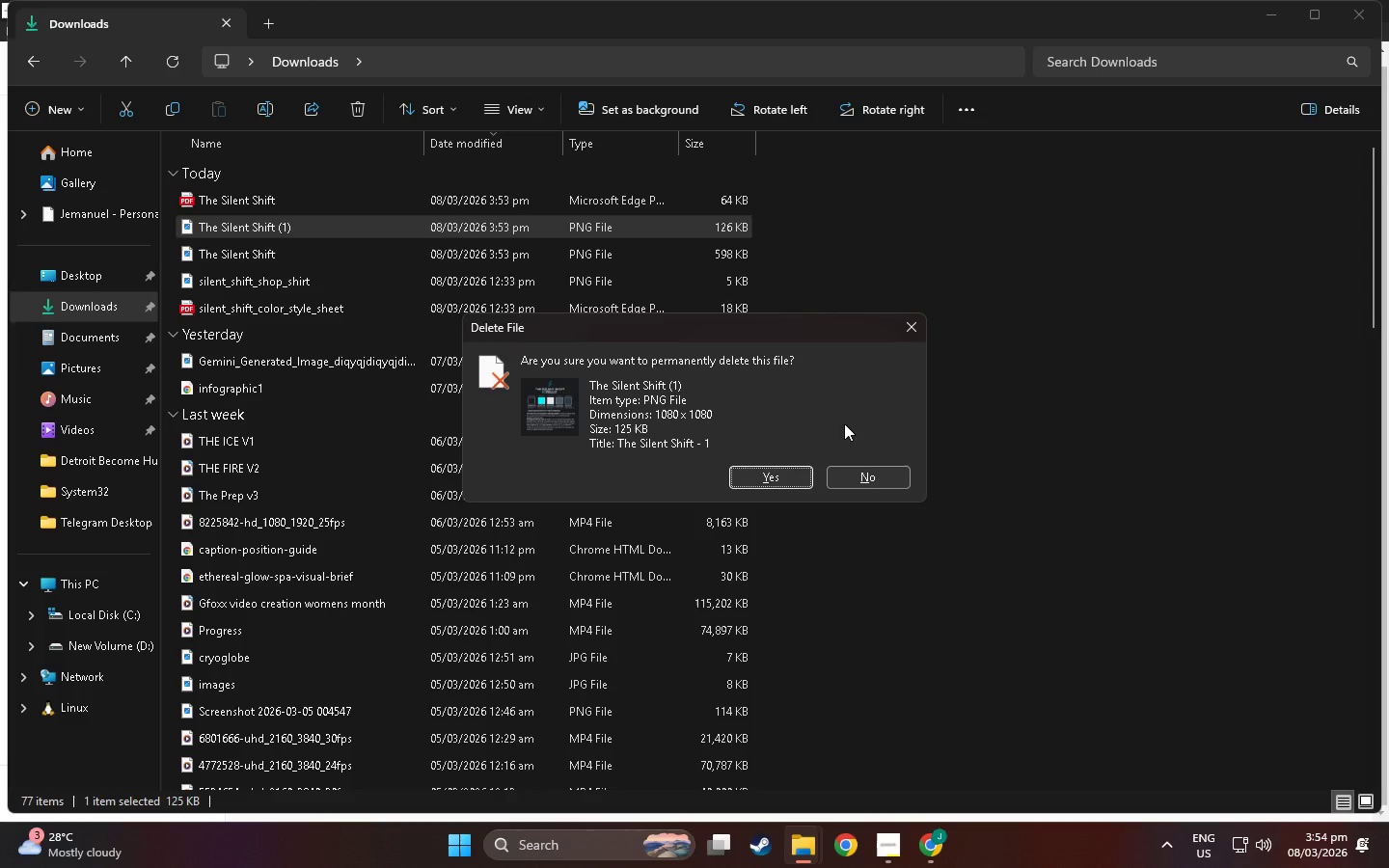 
left_click([778, 470])
 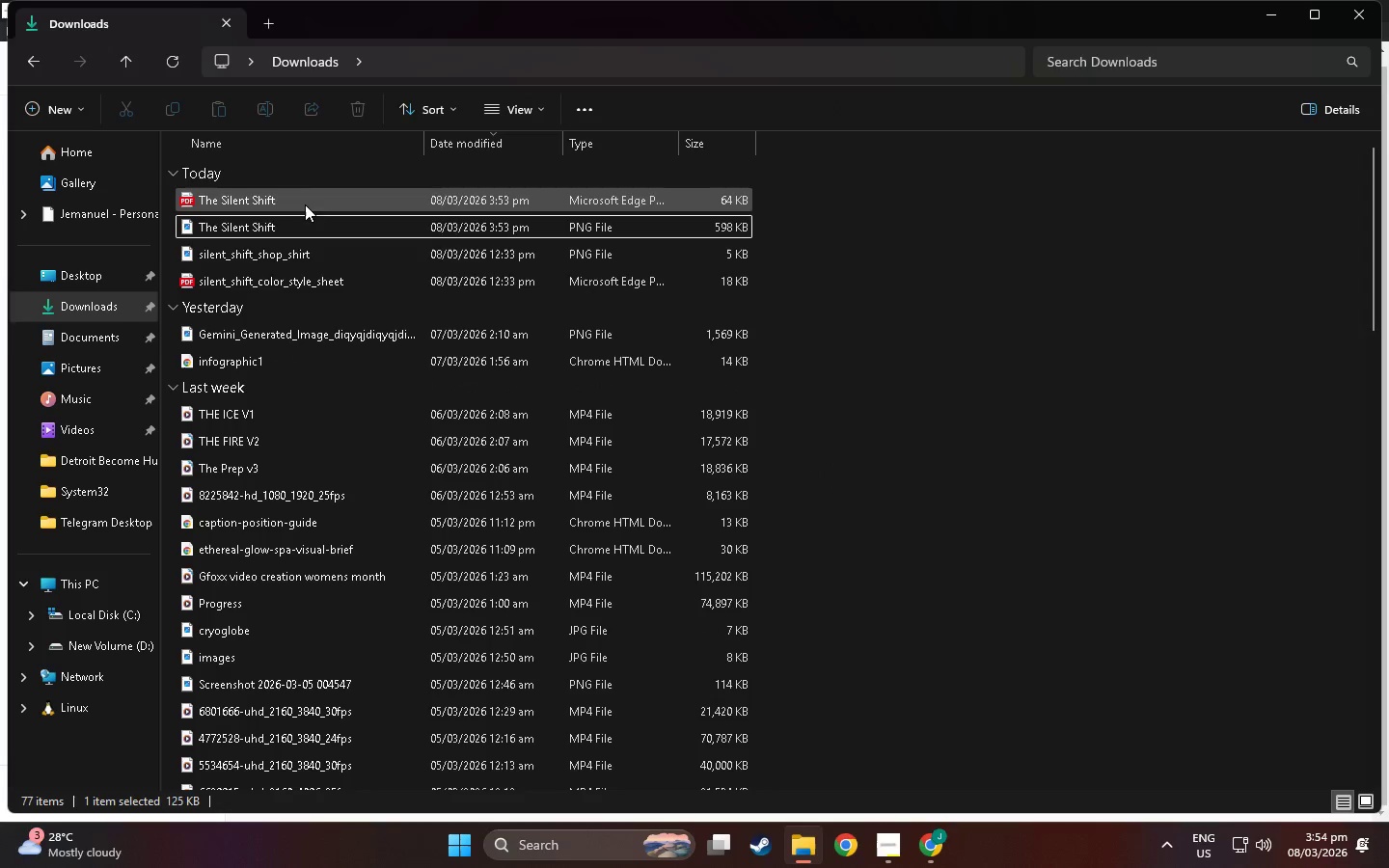 
left_click([303, 199])
 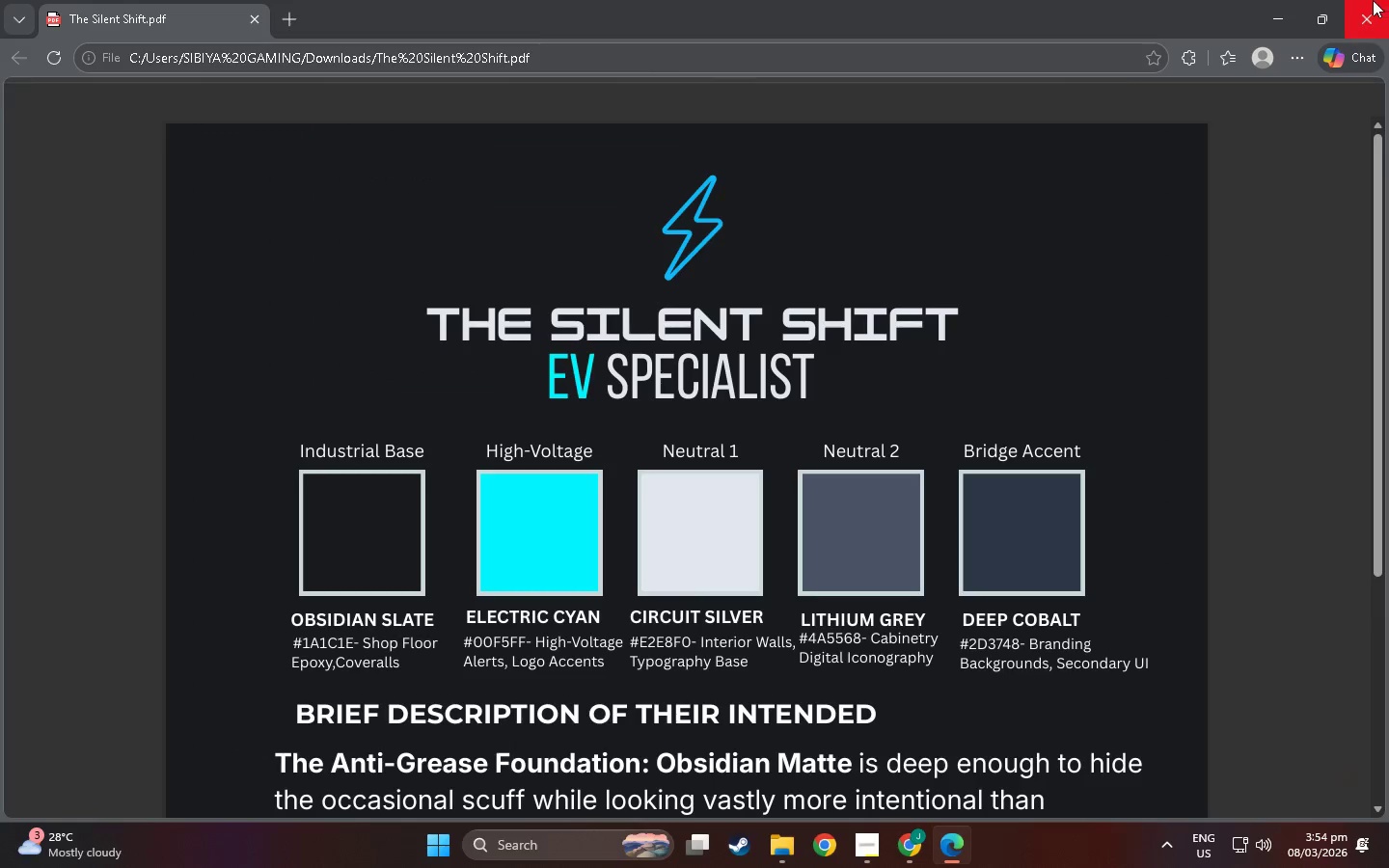 
scroll: coordinate [1178, 398], scroll_direction: down, amount: 17.0
 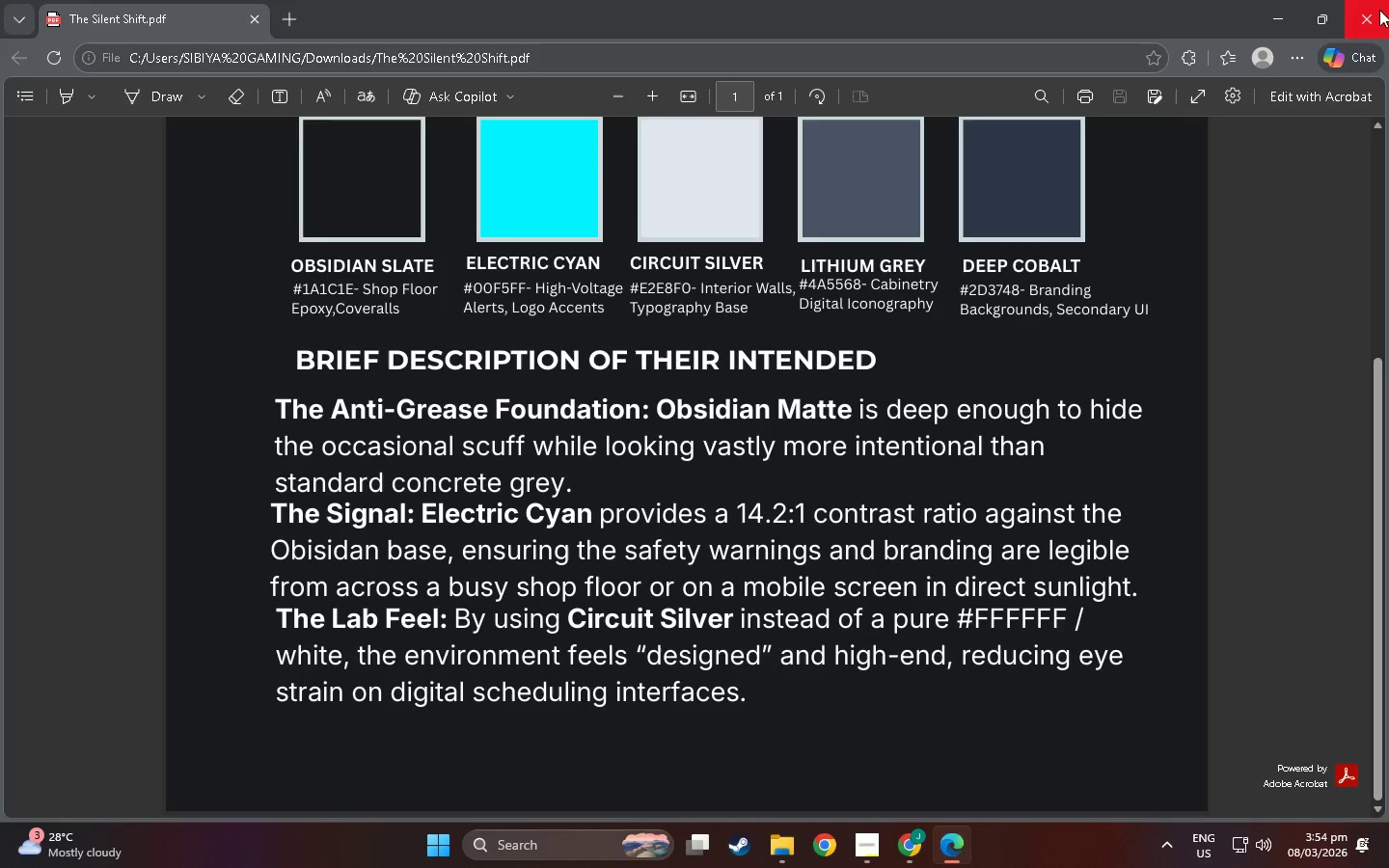 
left_click([1379, 10])
 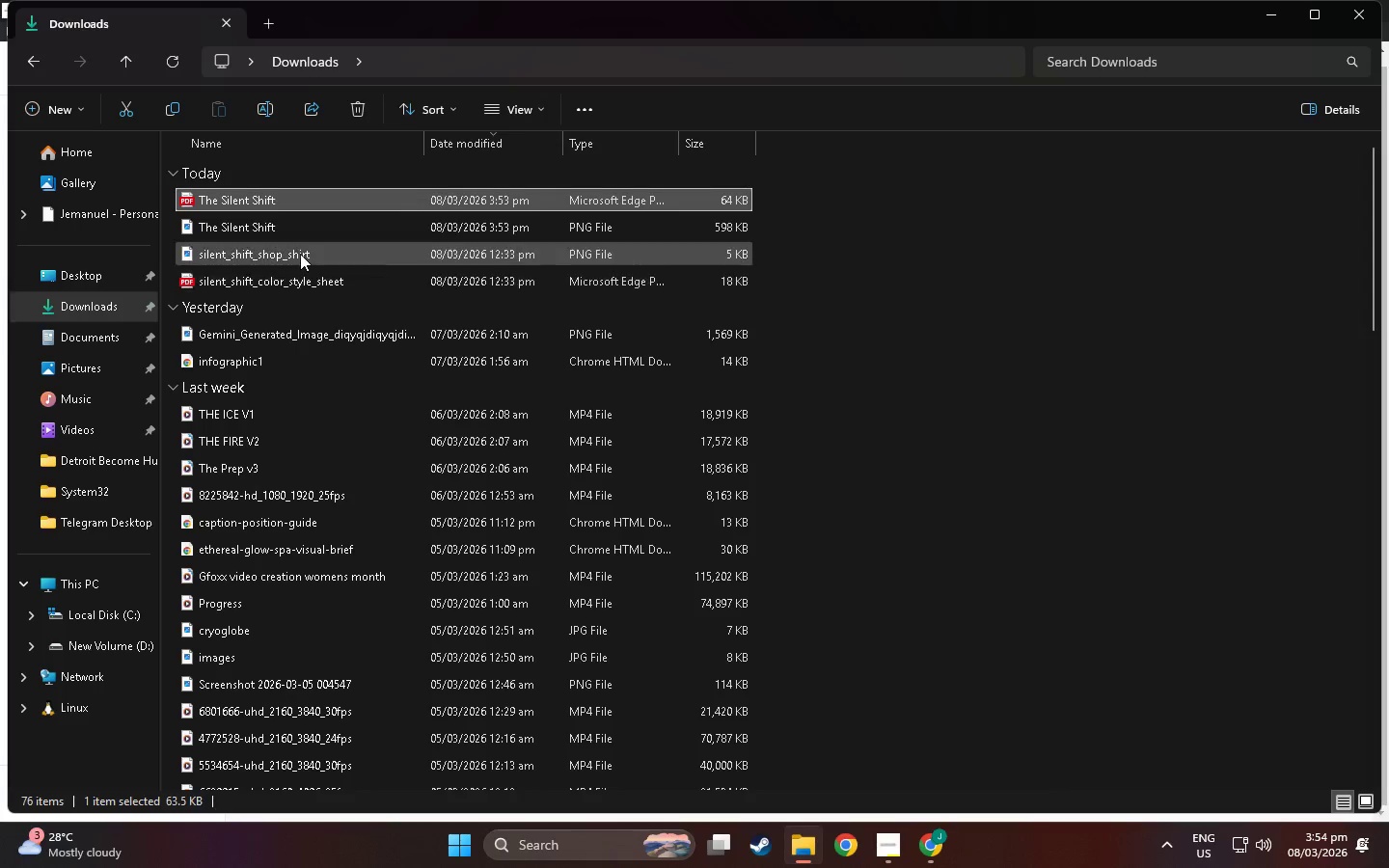 
double_click([300, 254])
 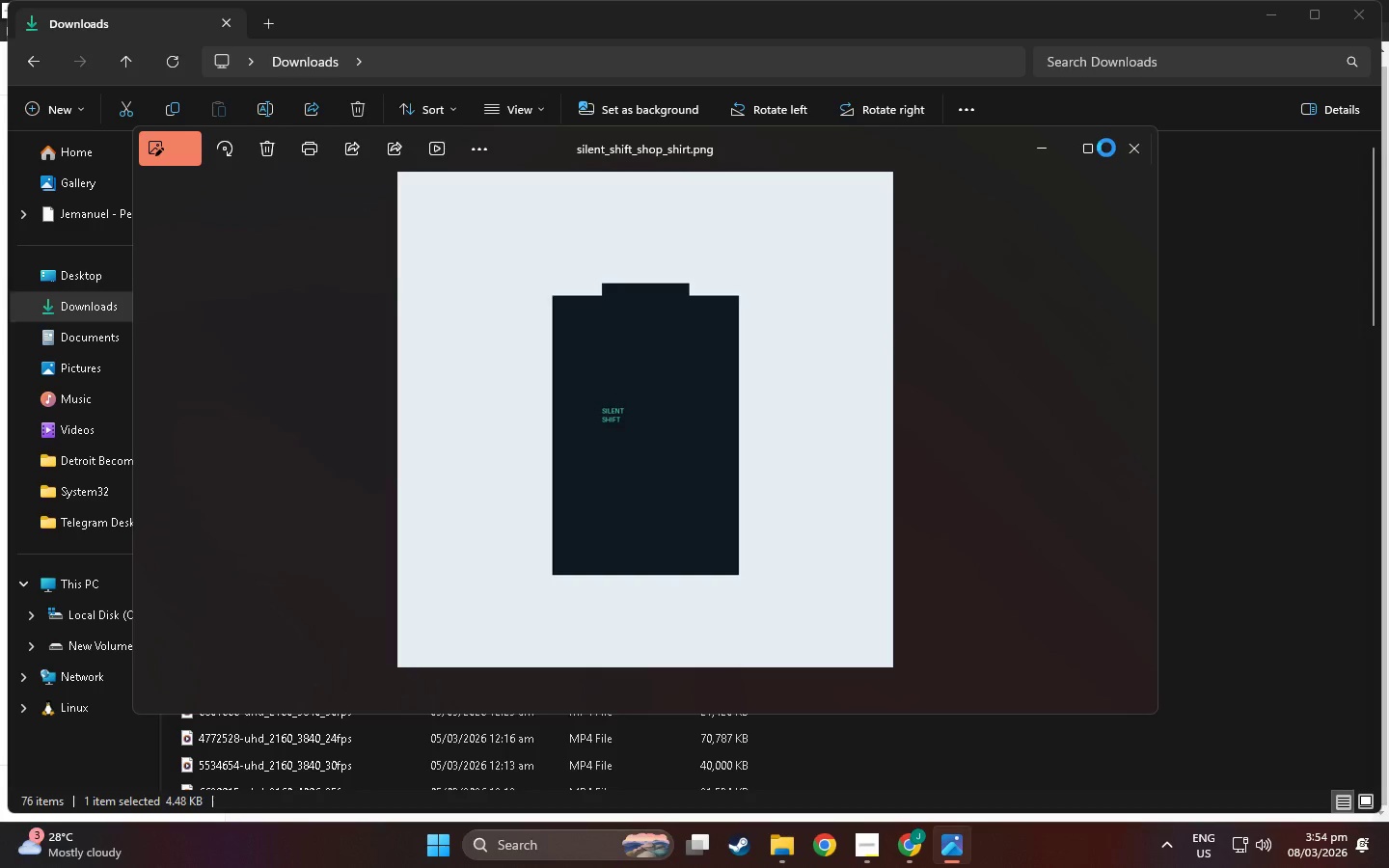 
left_click([1142, 156])
 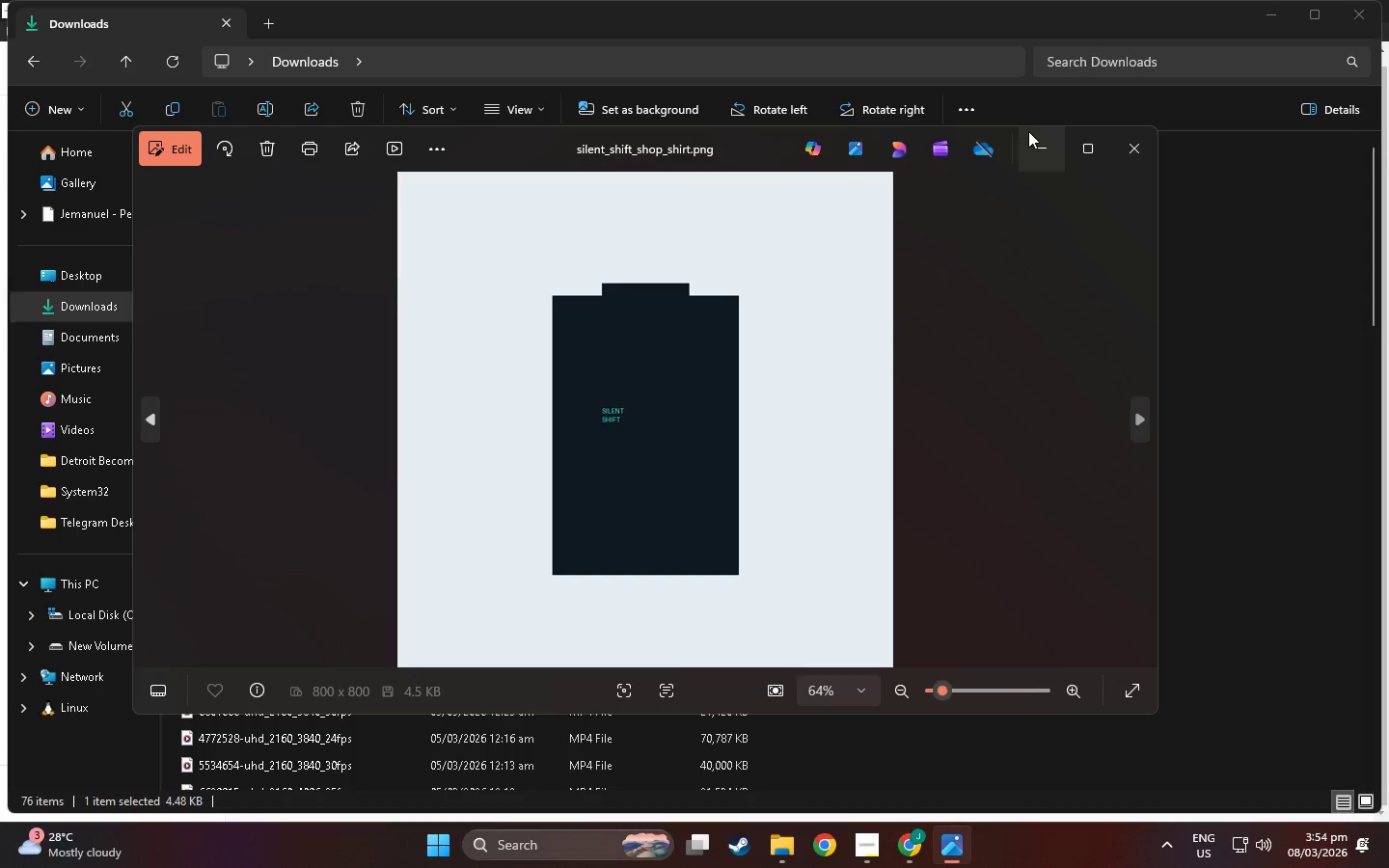 
left_click([1128, 157])
 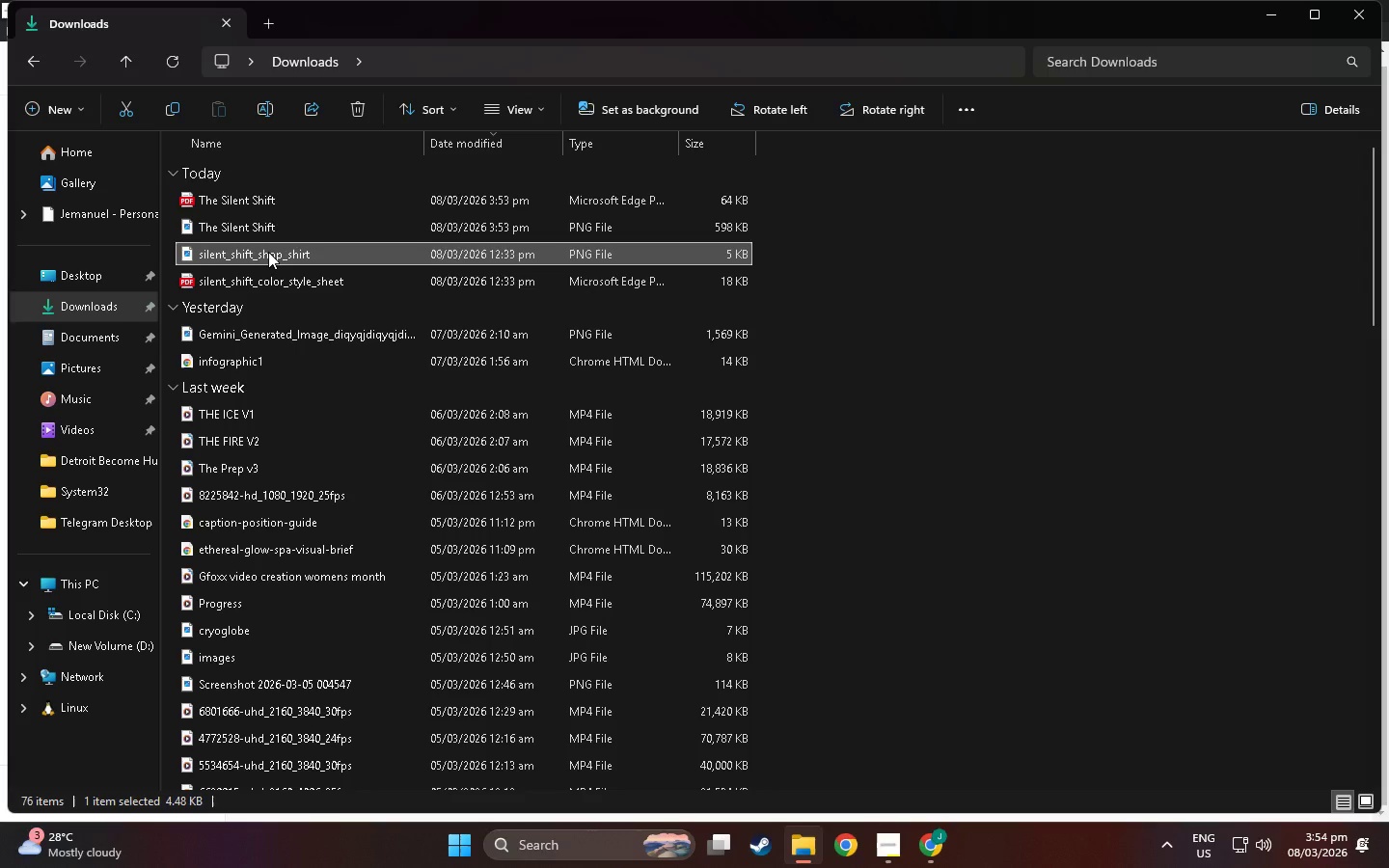 
hold_key(key=ShiftLeft, duration=1.53)
 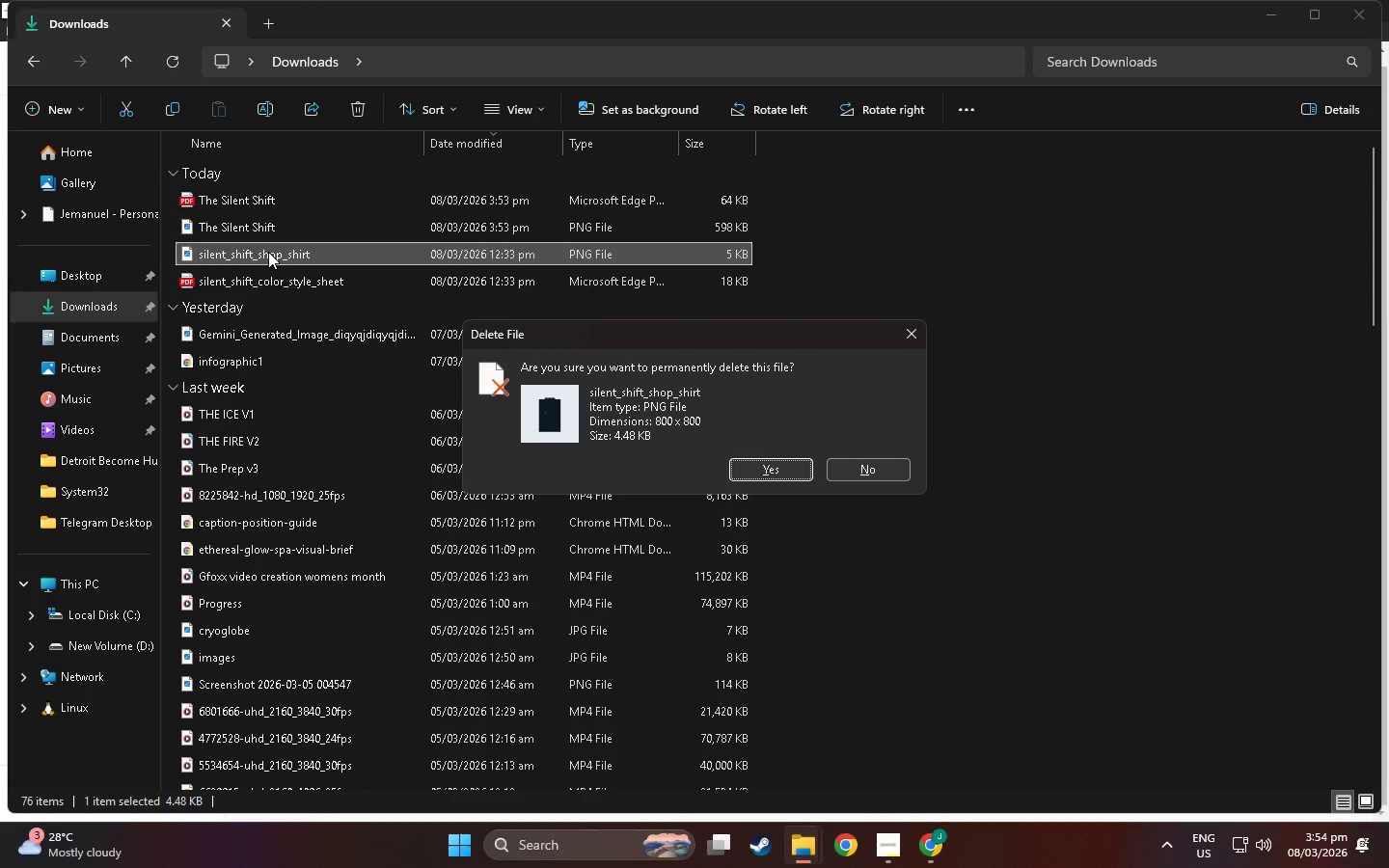 
key(Shift+Delete)
 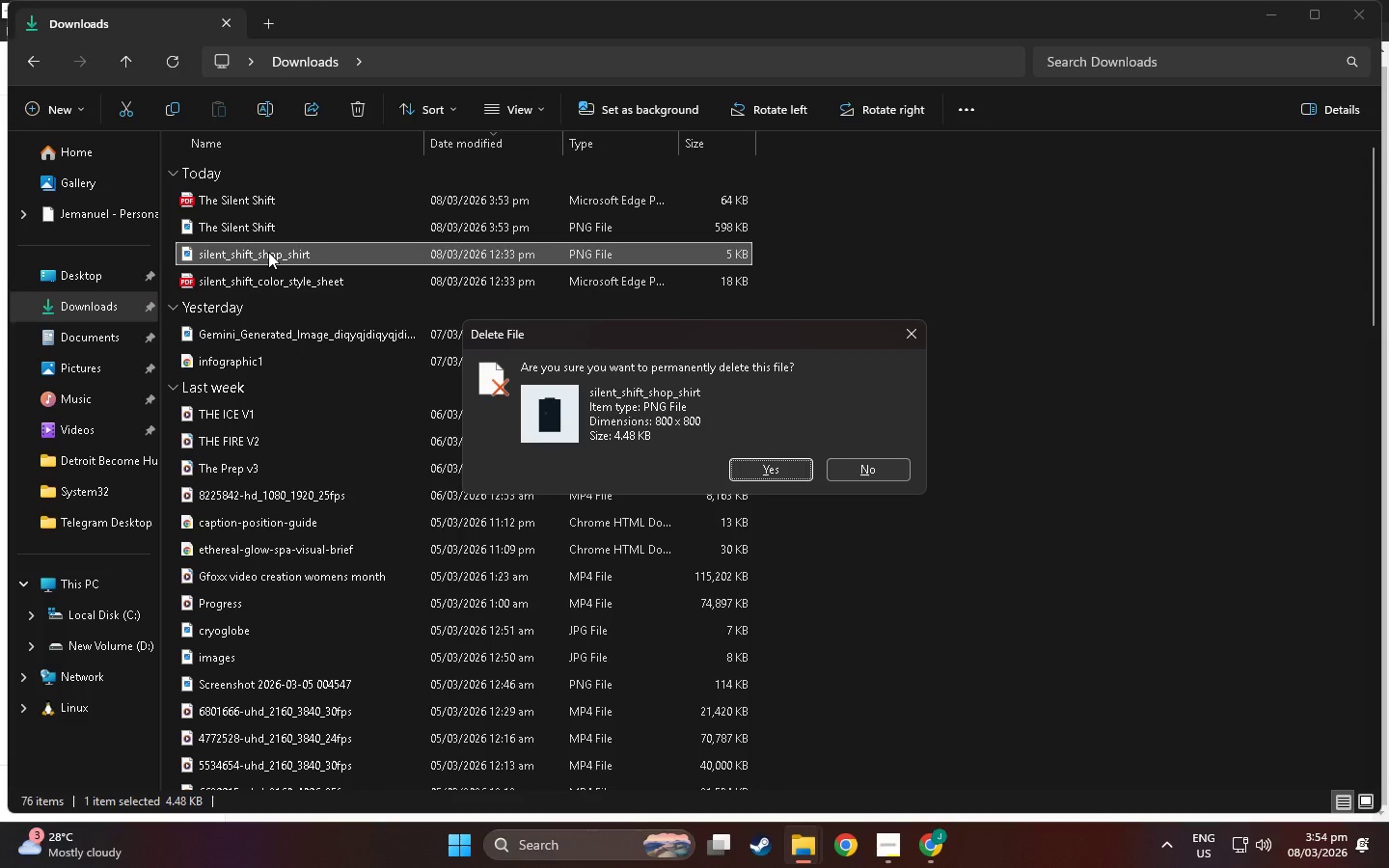 
key(Enter)
 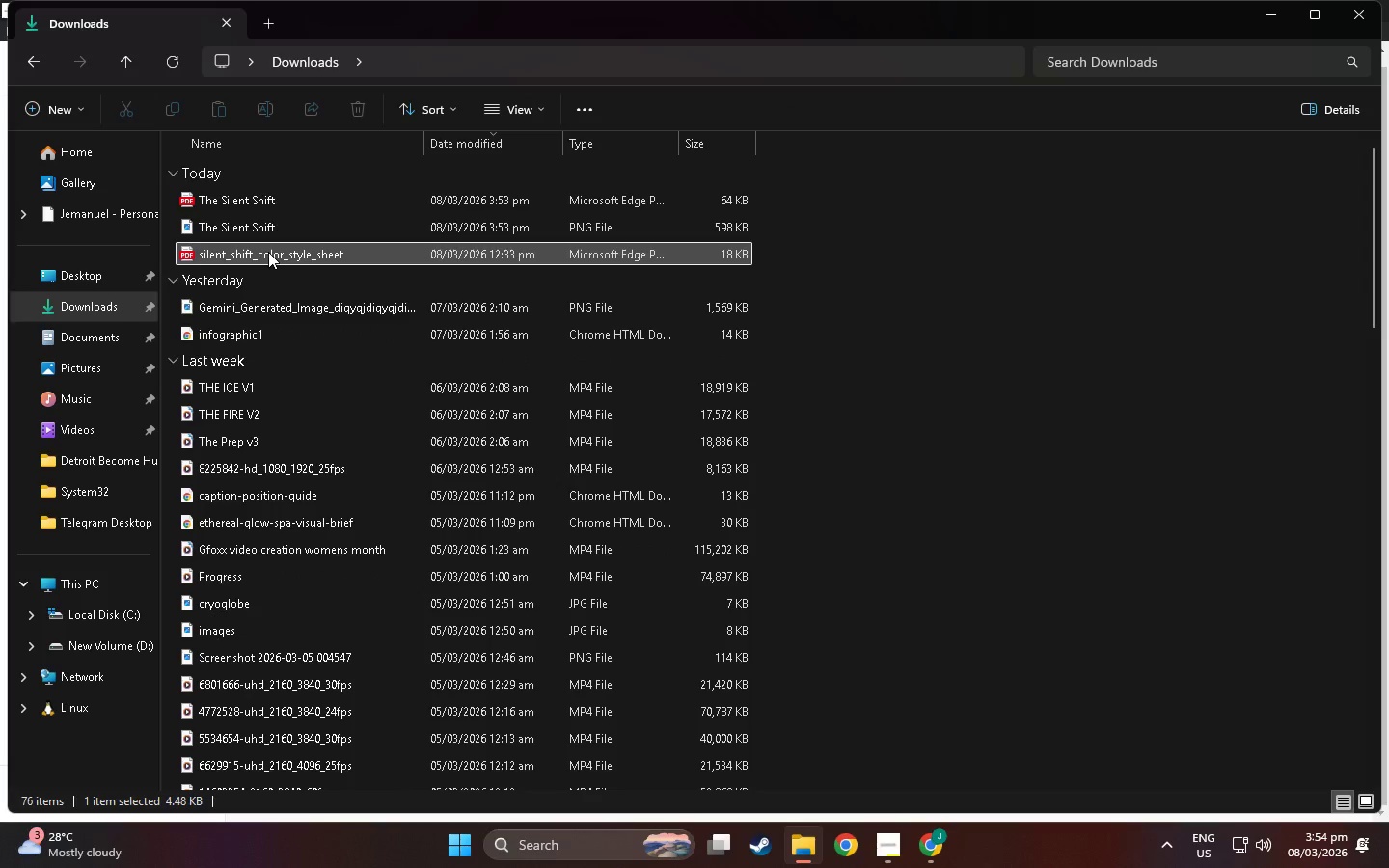 
left_click([268, 252])
 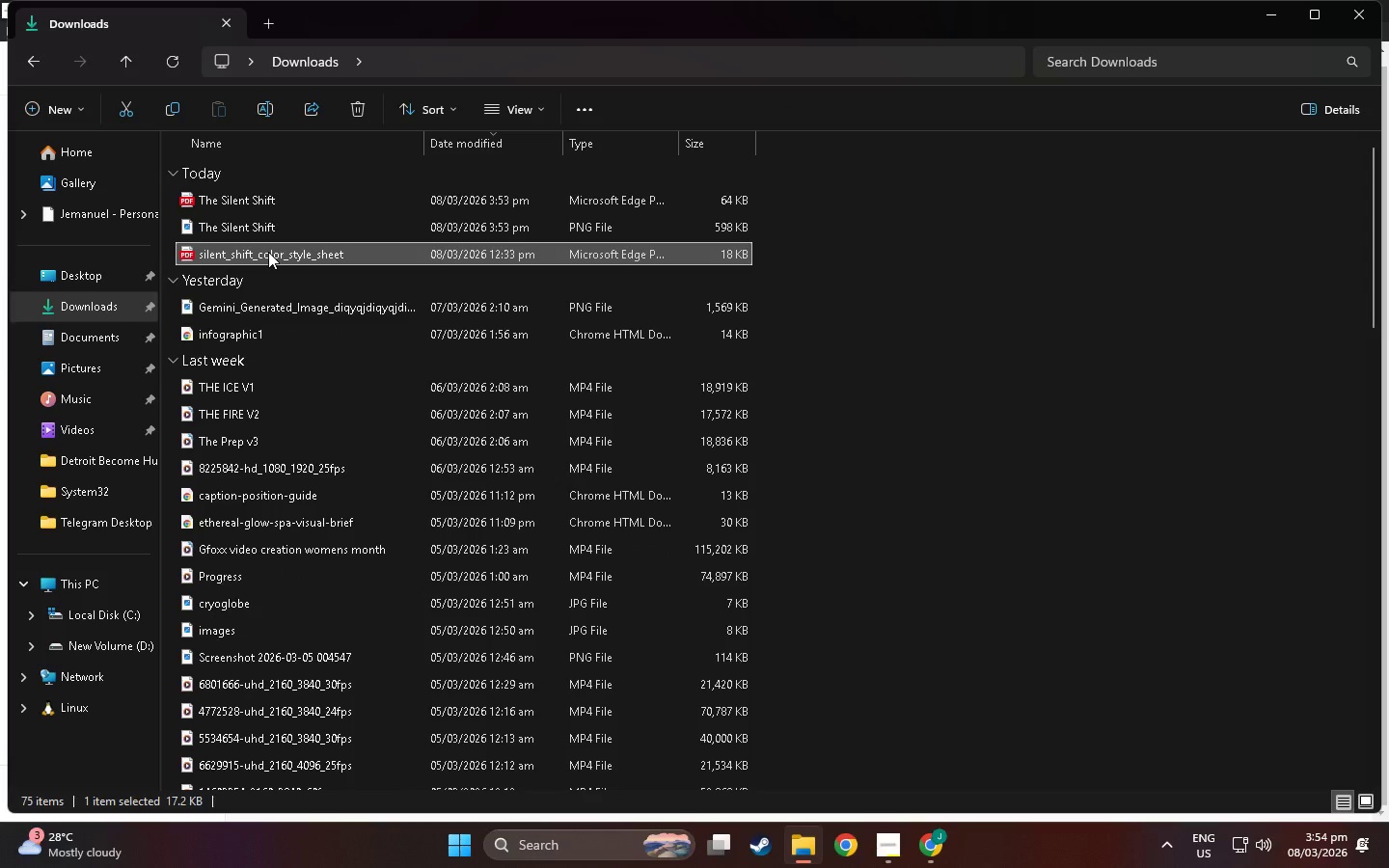 
key(Shift+Delete)
 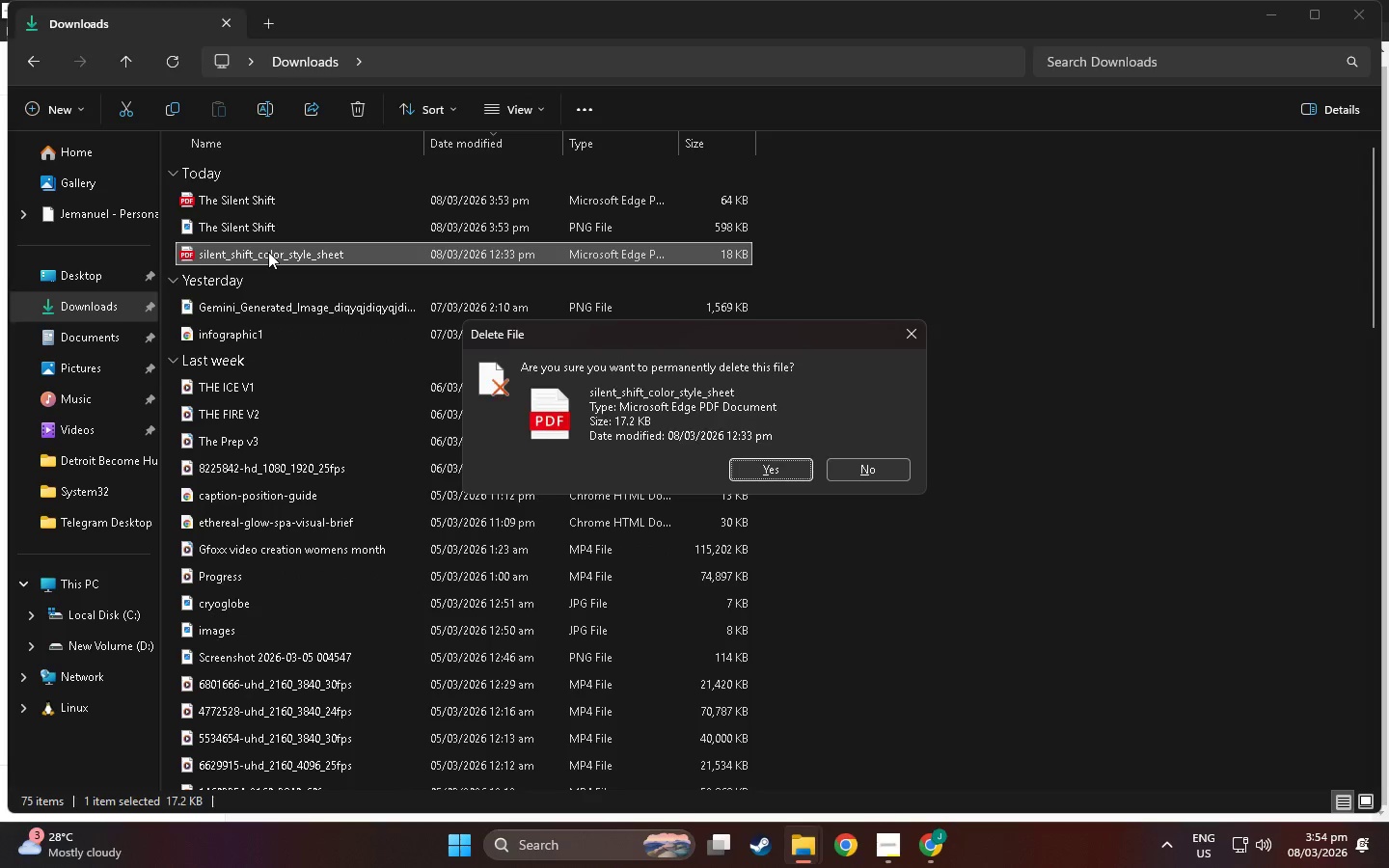 
key(Enter)
 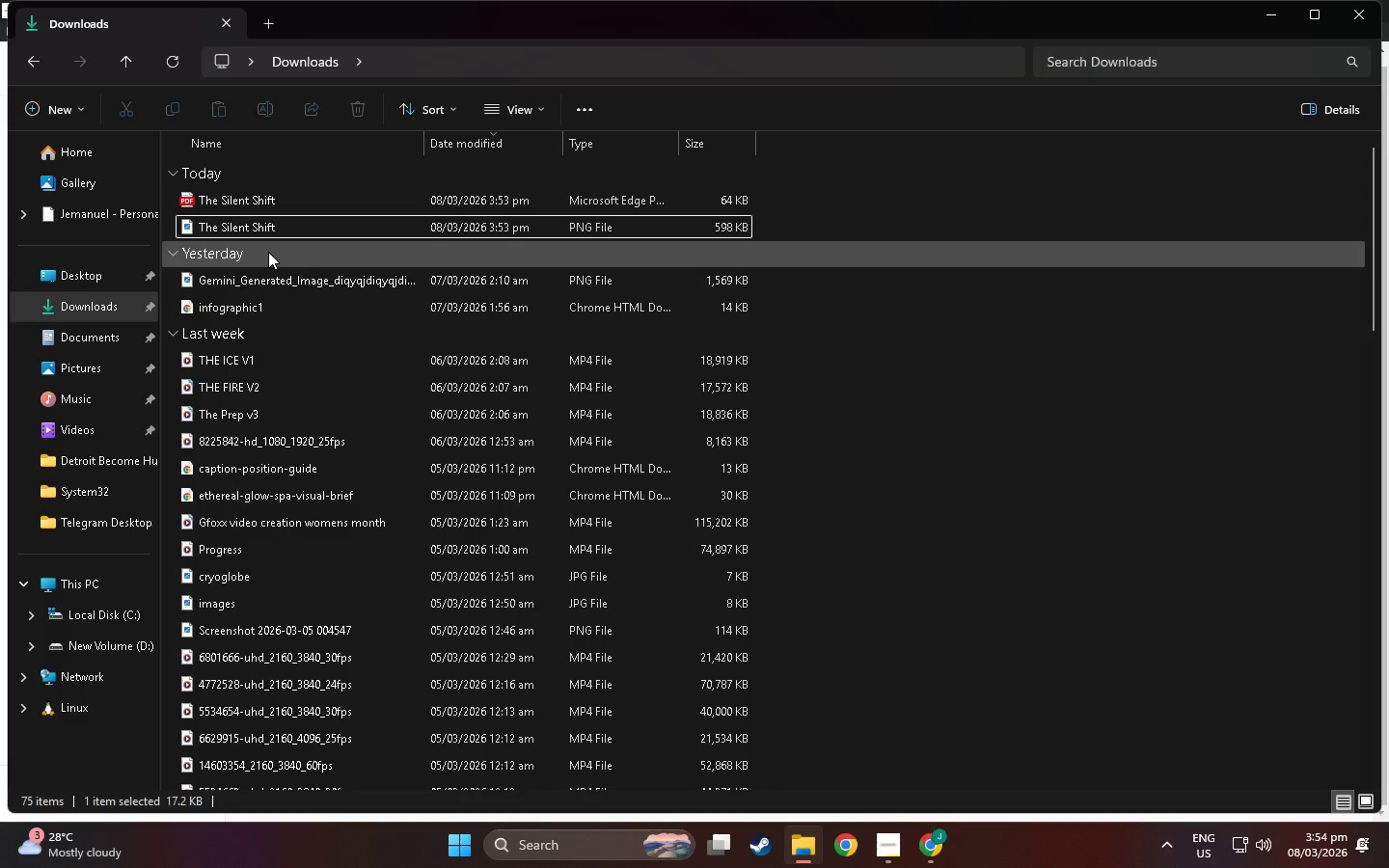 
key(Alt+AltLeft)
 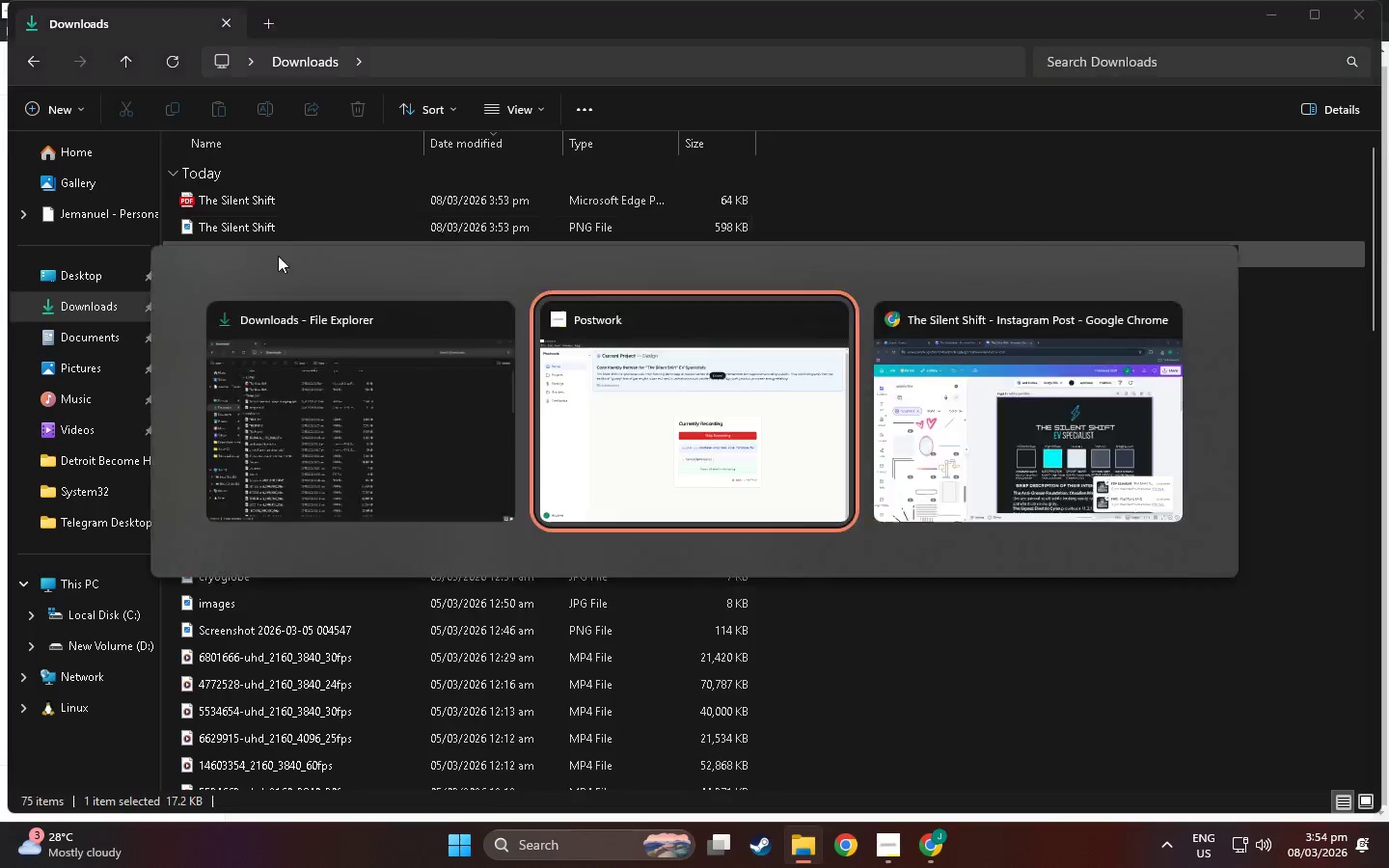 
key(Alt+Tab)